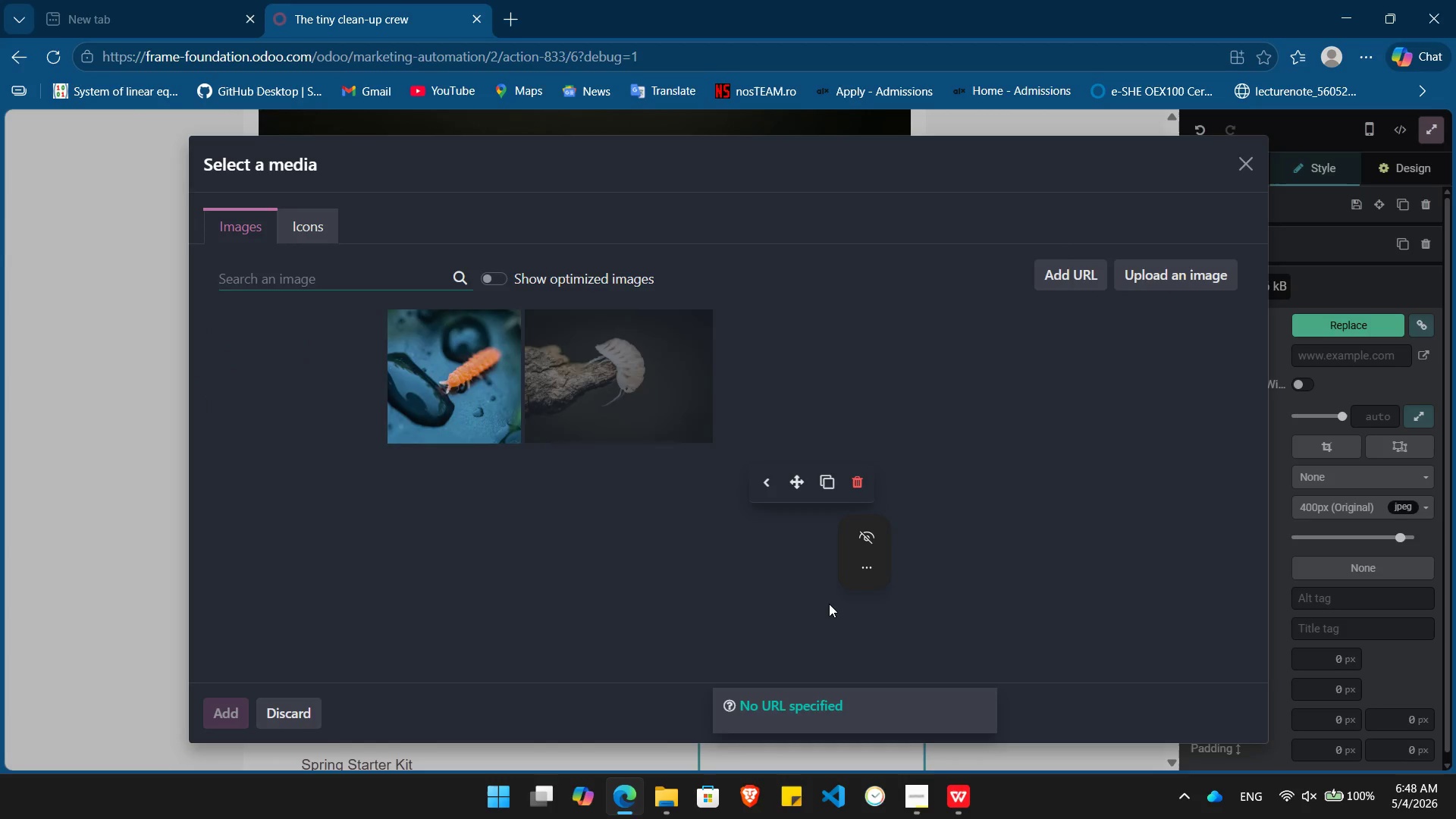 
type(bio)
 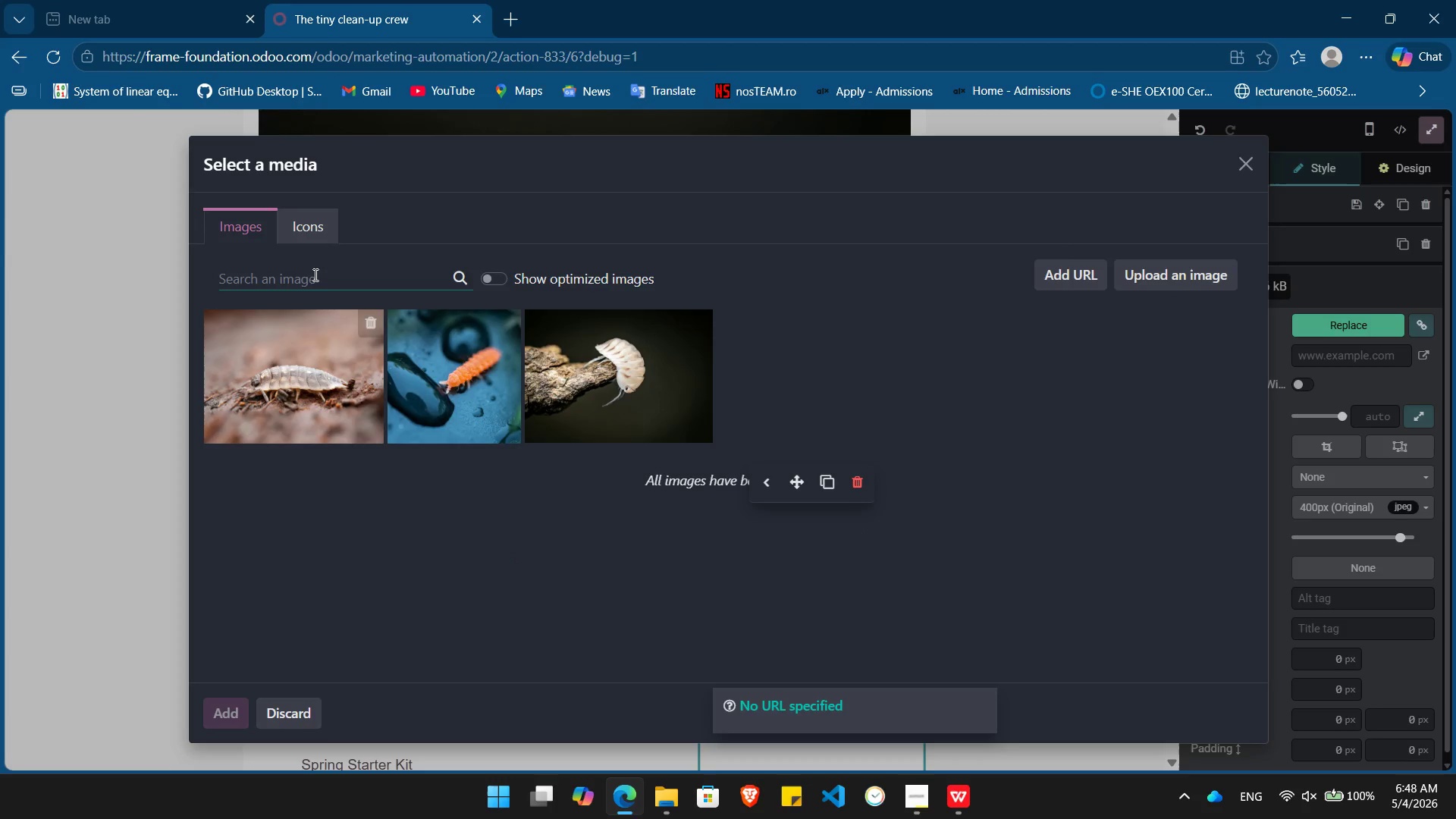 
left_click([318, 281])
 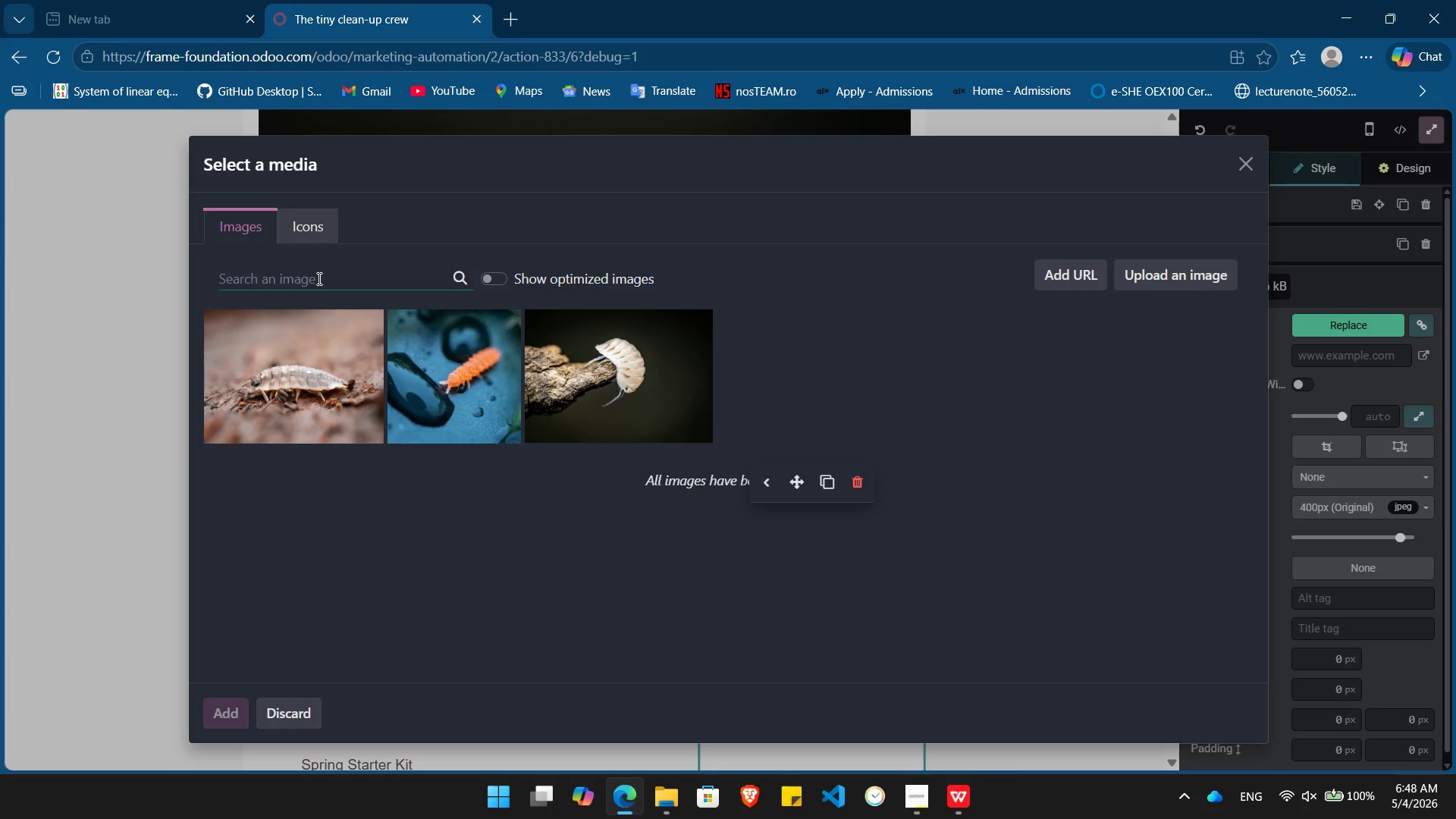 
type(bio substrate)
 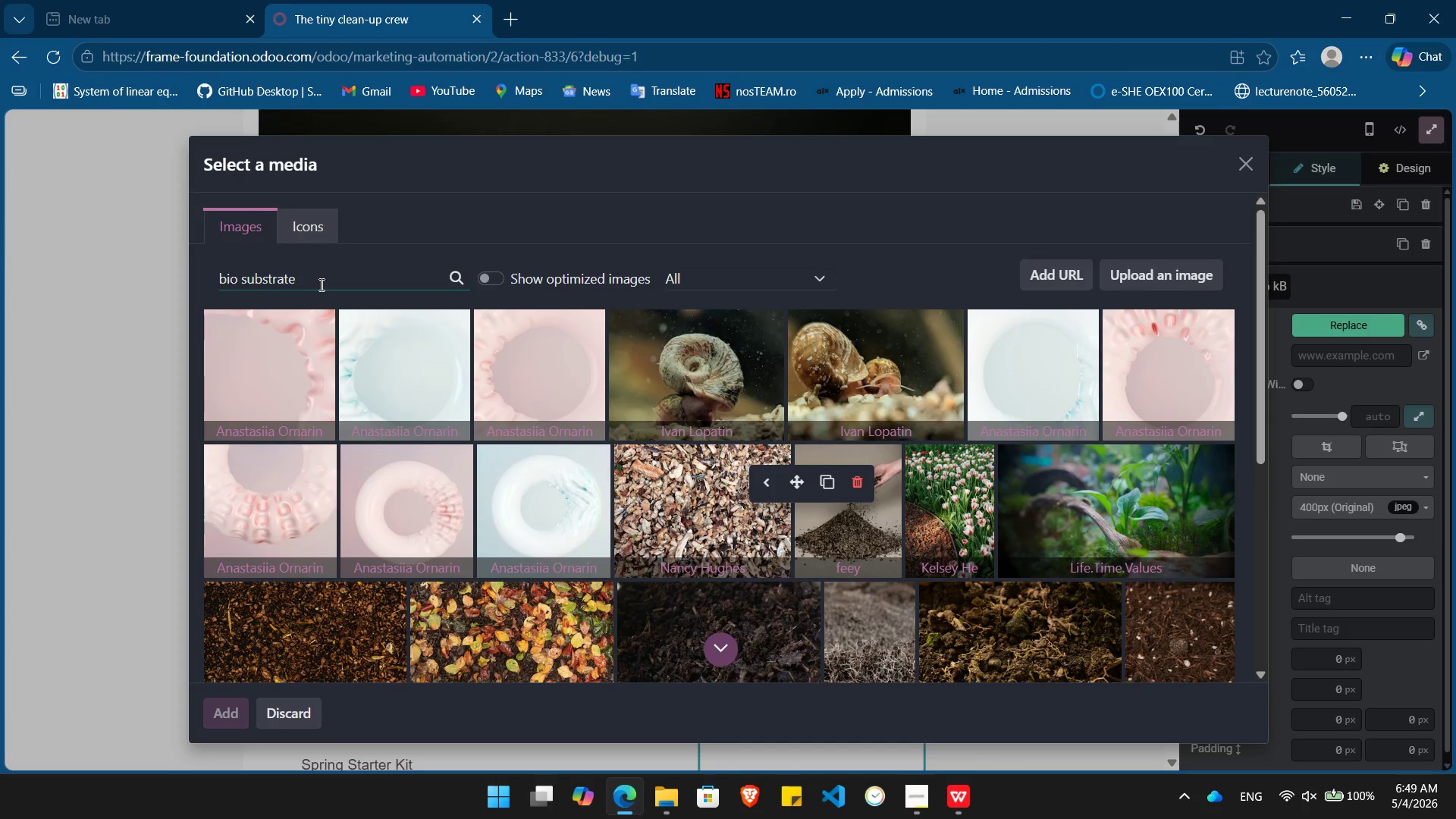 
wait(13.92)
 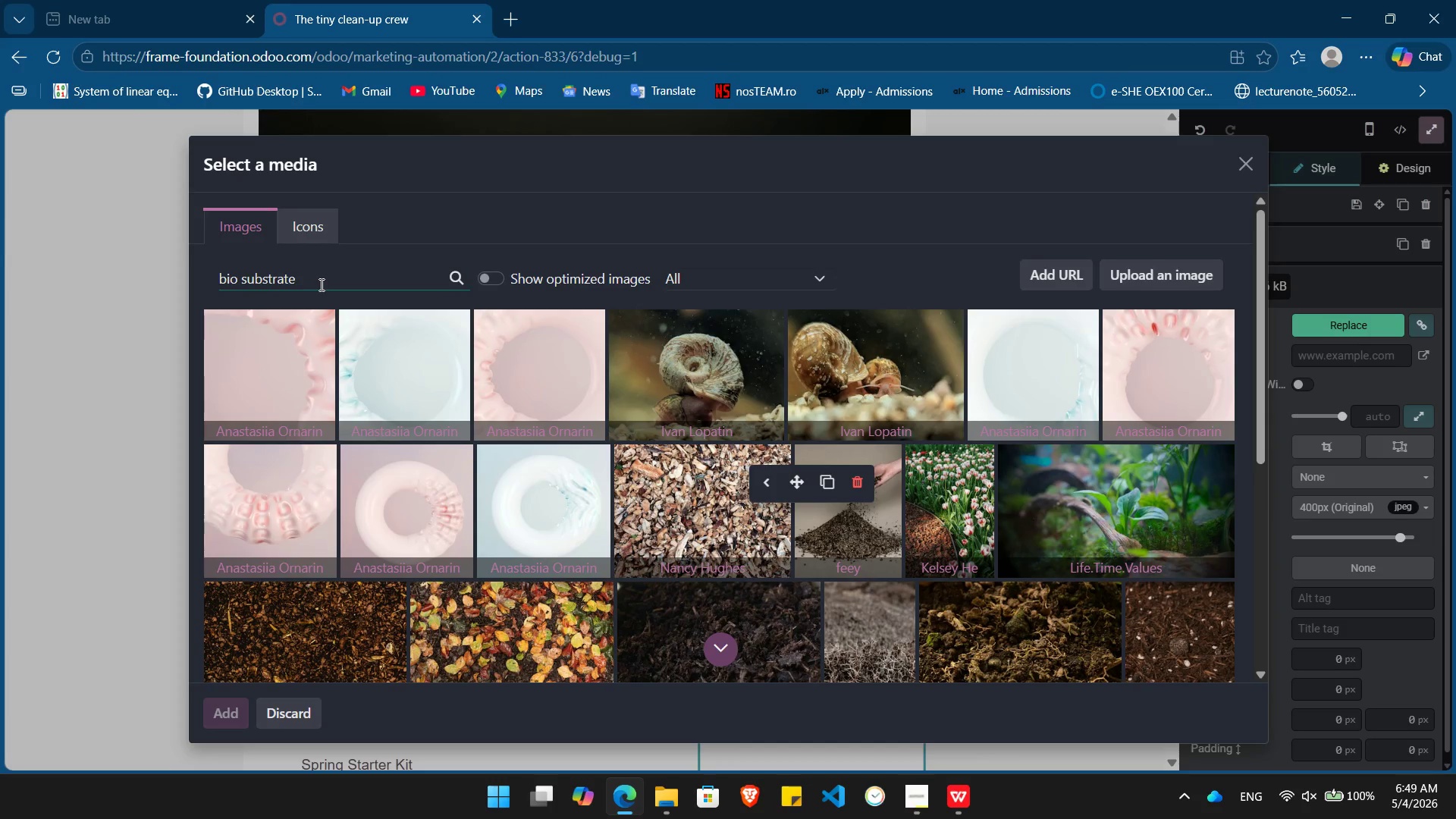 
left_click([664, 488])
 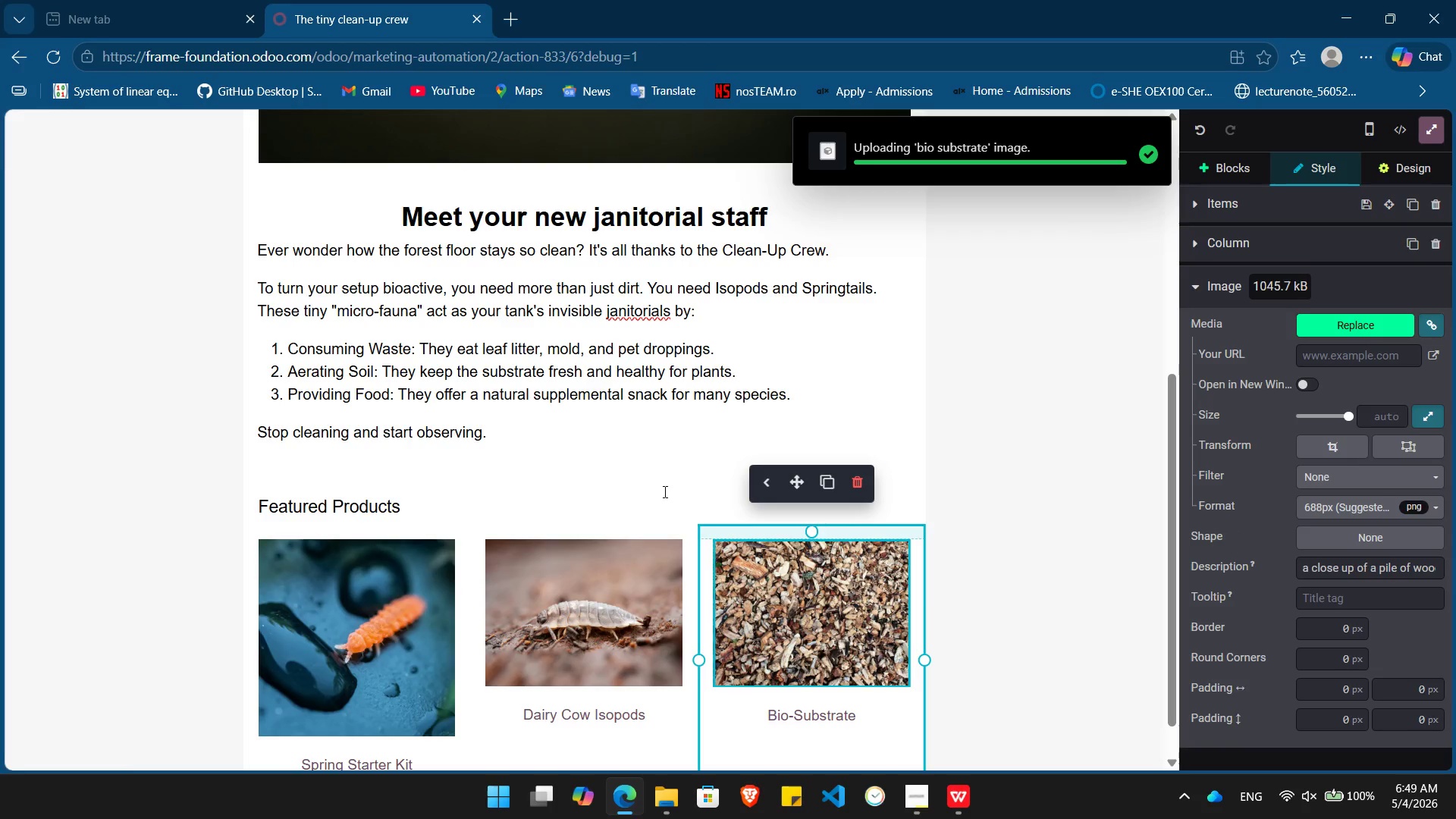 
wait(9.19)
 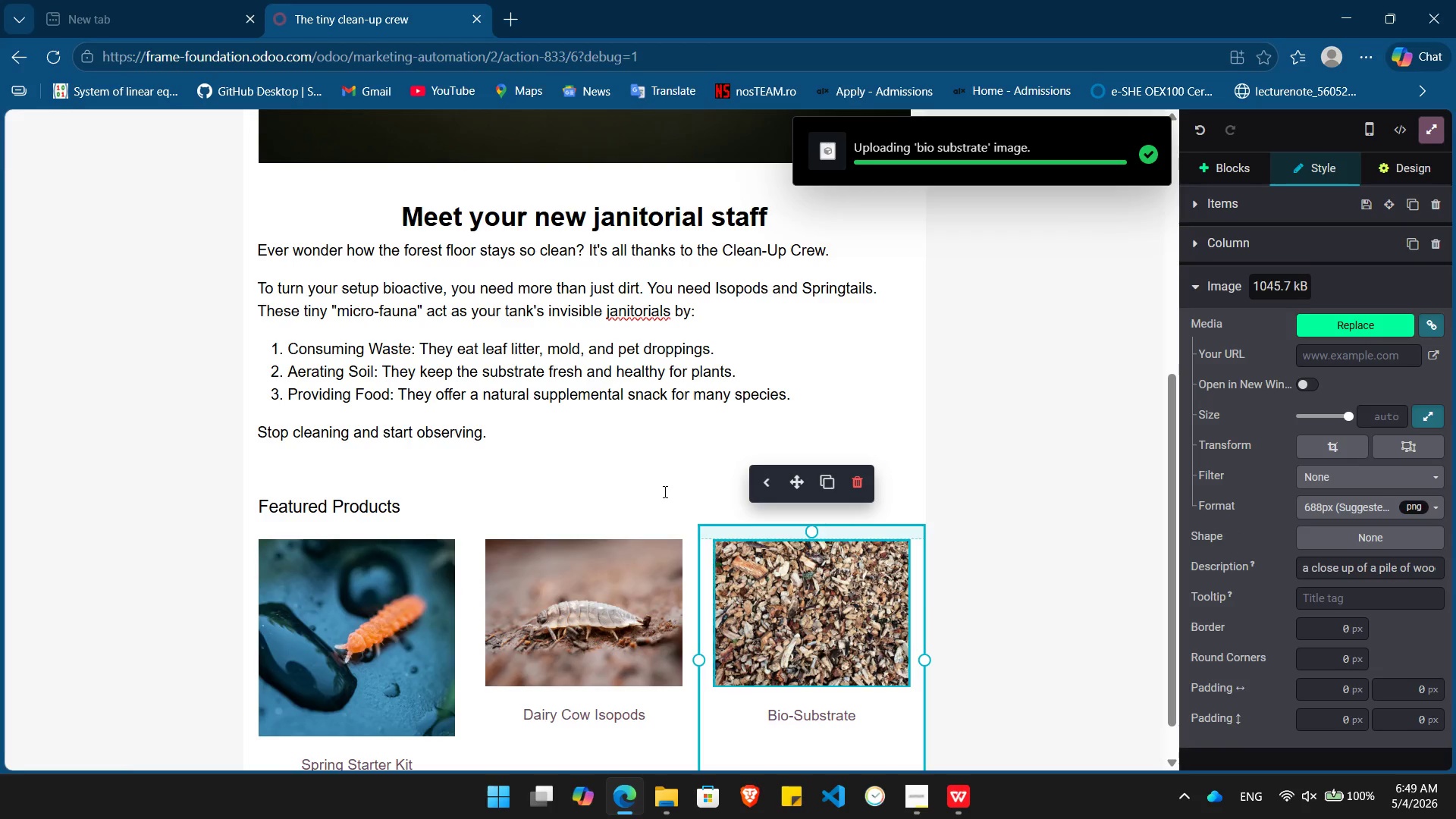 
left_click_drag(start_coordinate=[1385, 208], to_coordinate=[607, 734])
 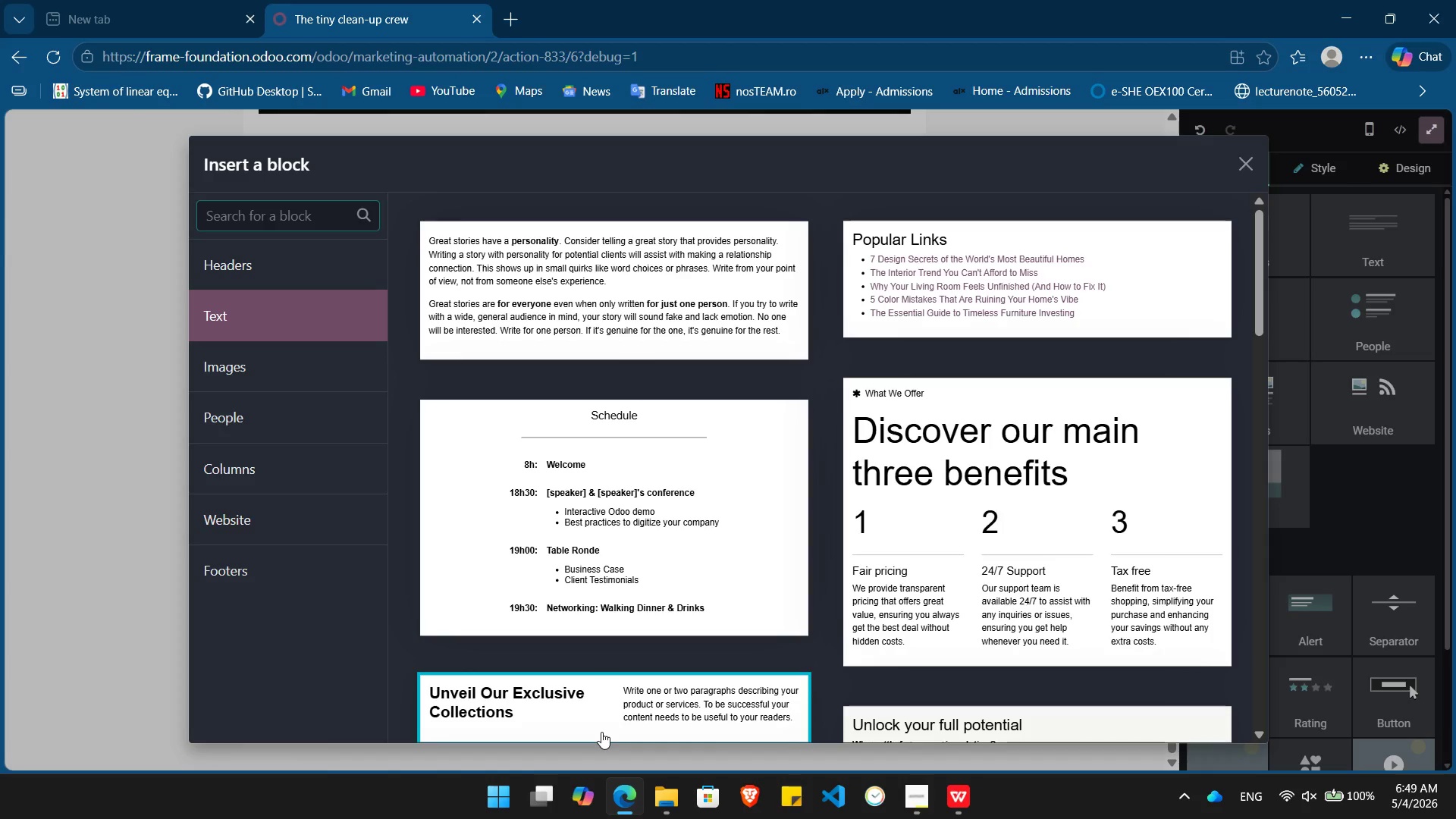 
wait(6.98)
 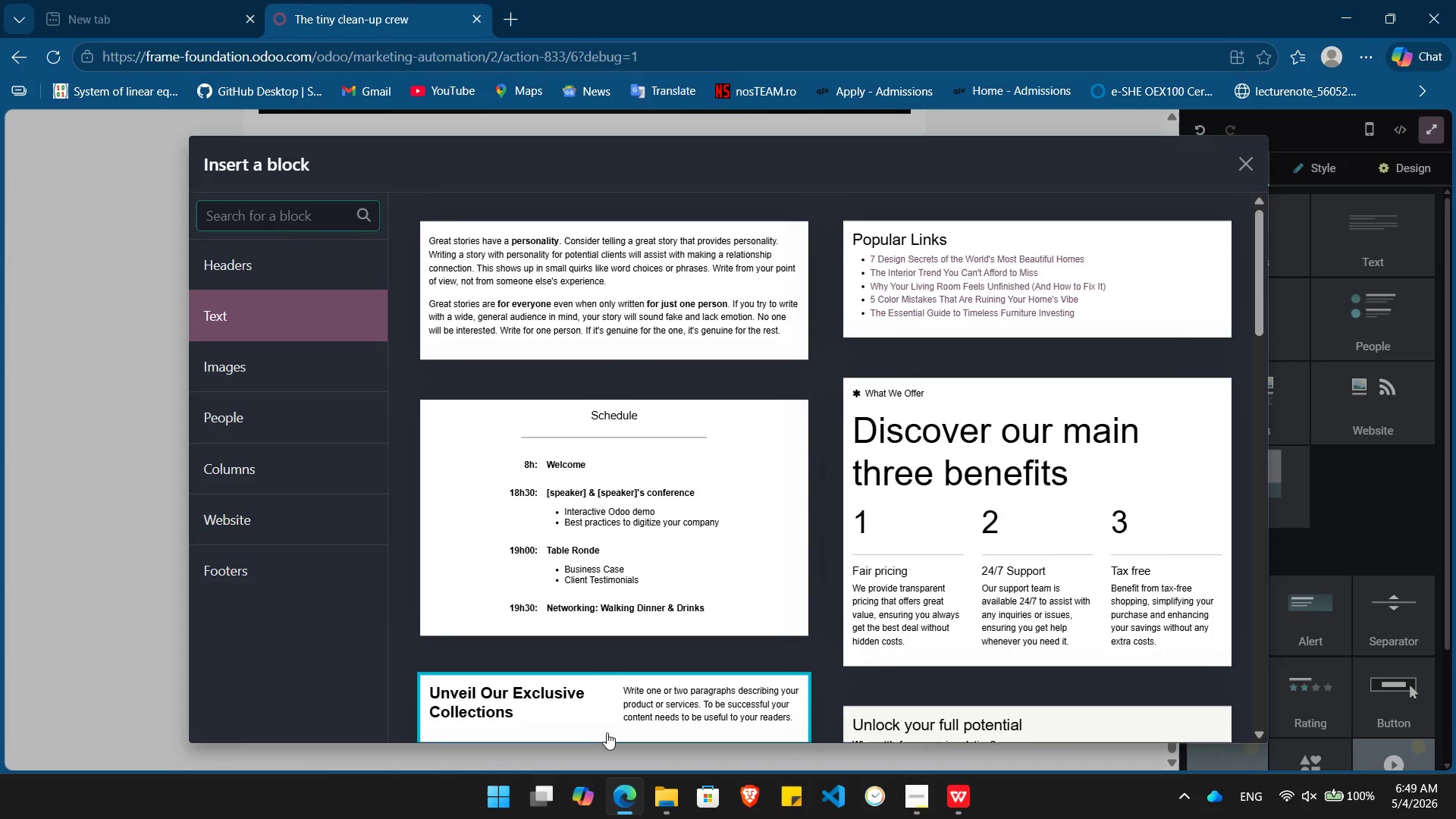 
left_click([701, 277])
 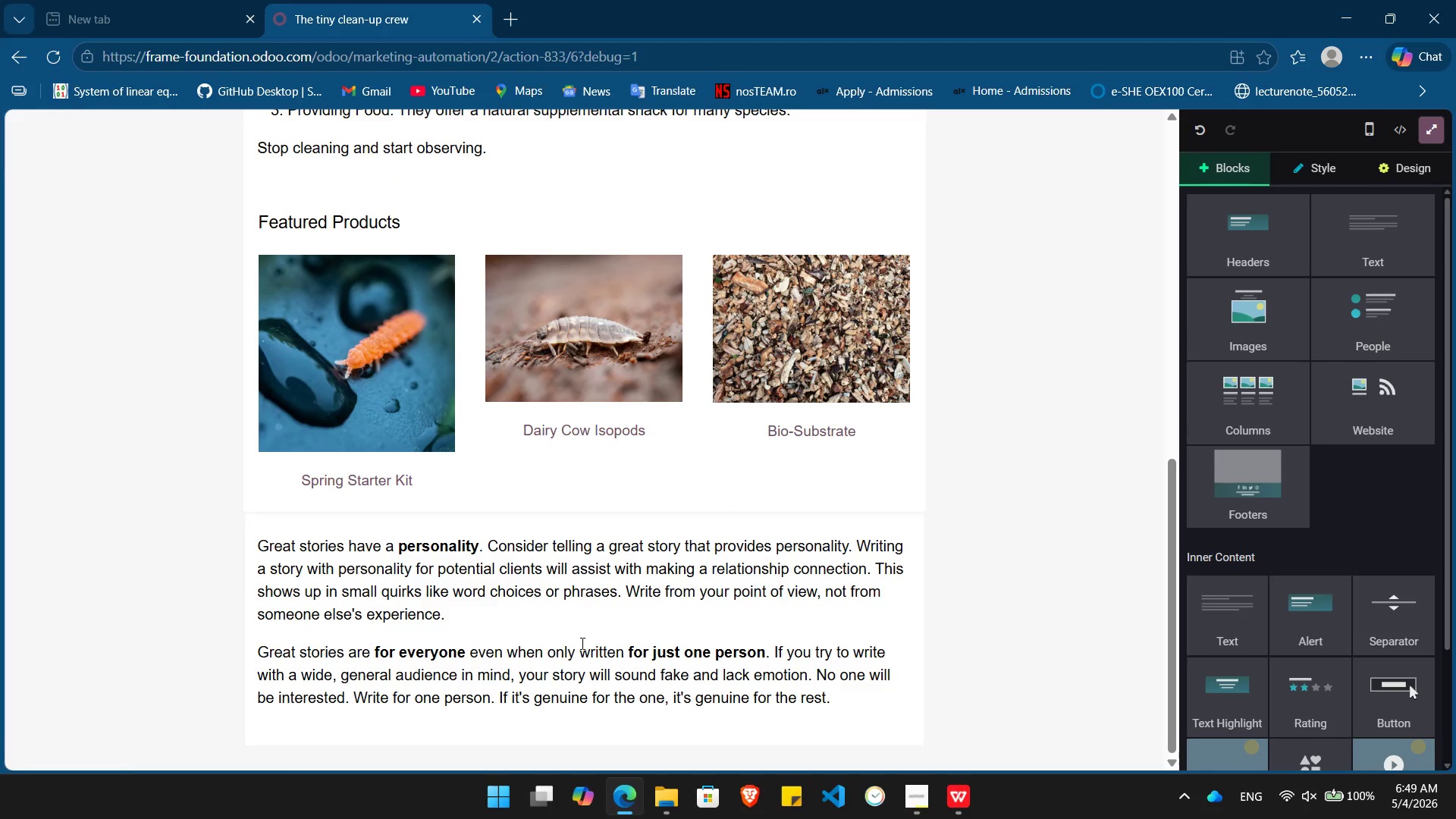 
left_click([588, 652])
 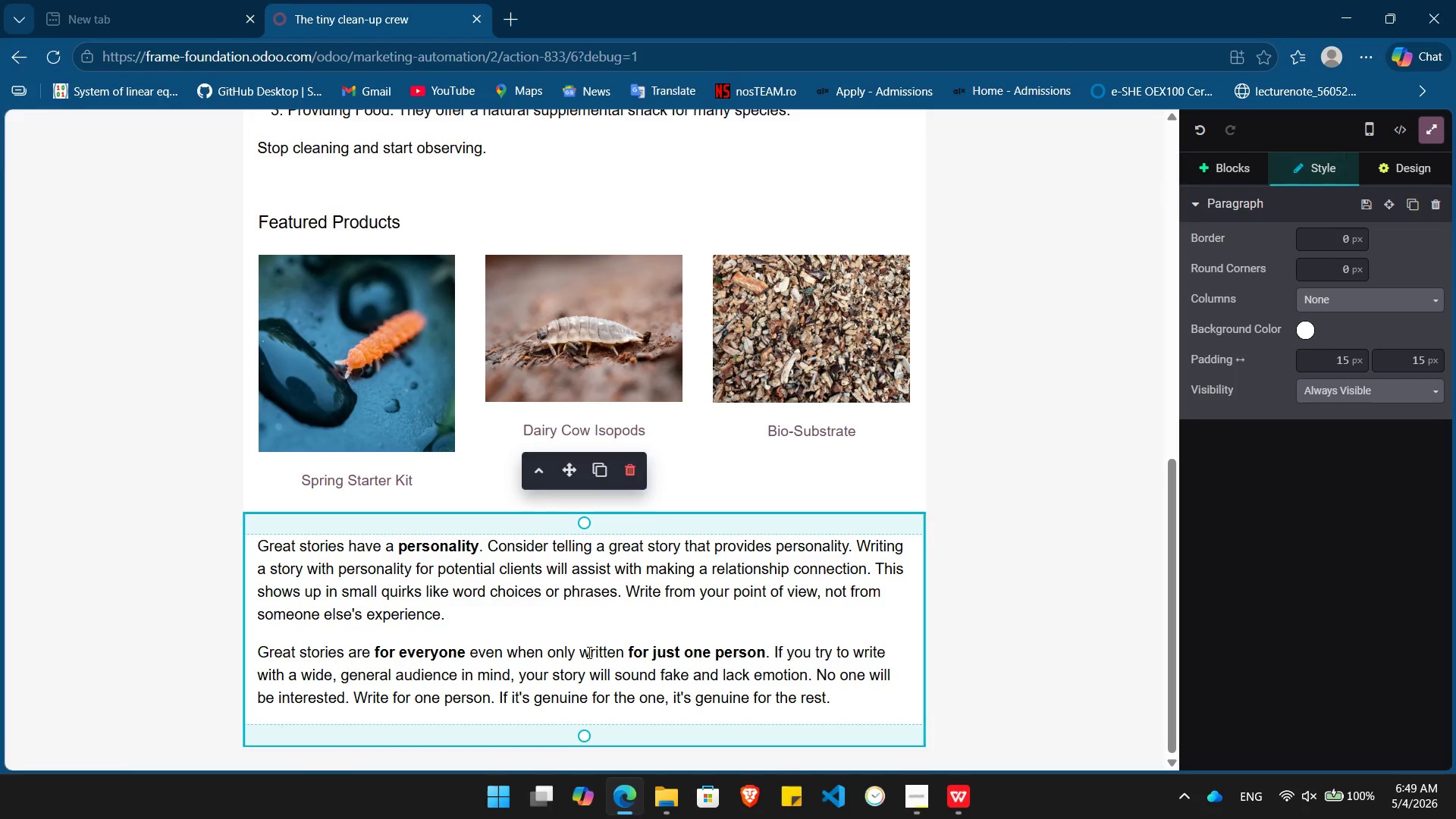 
key(Control+ControlLeft)
 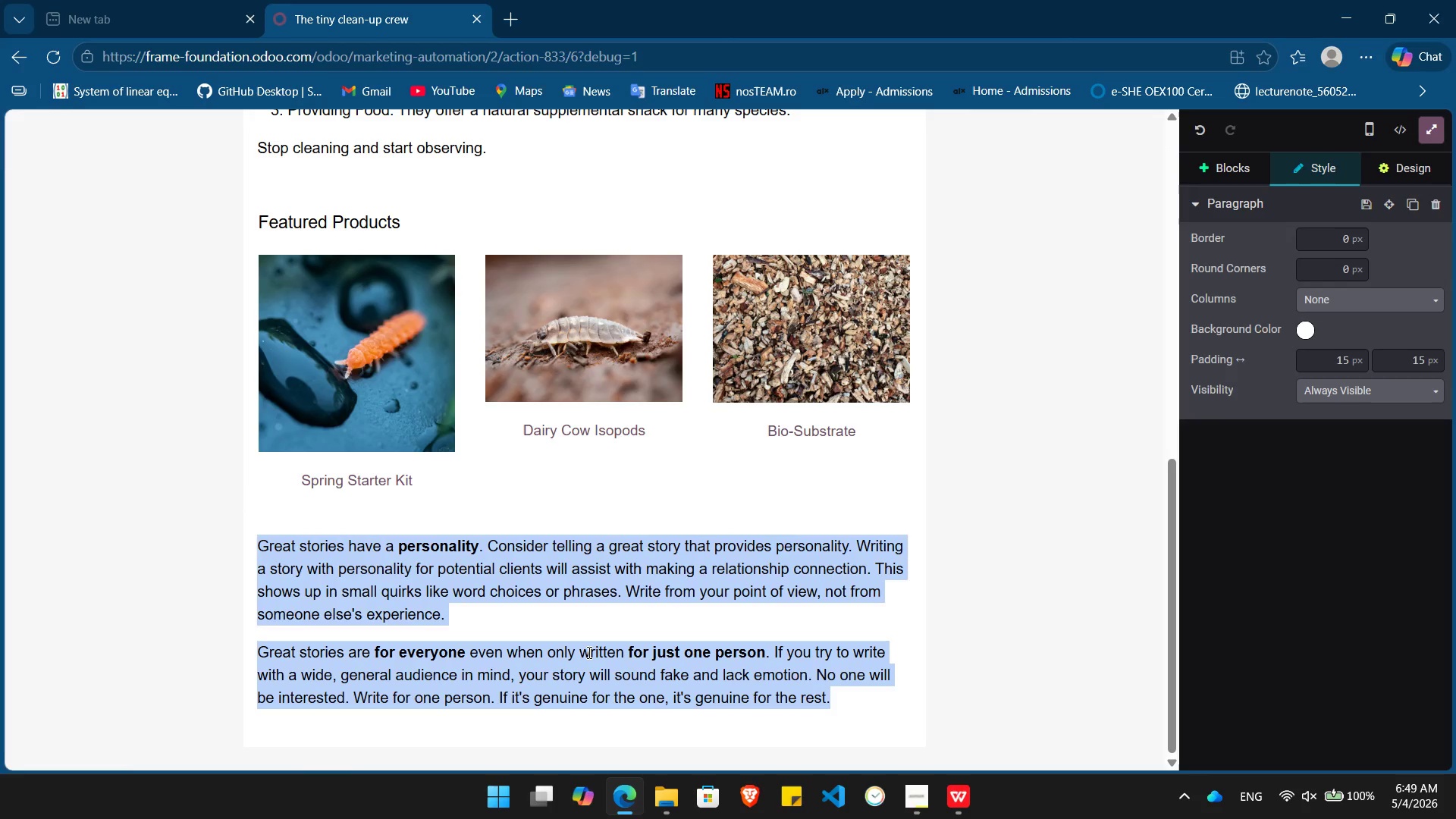 
key(Control+A)
 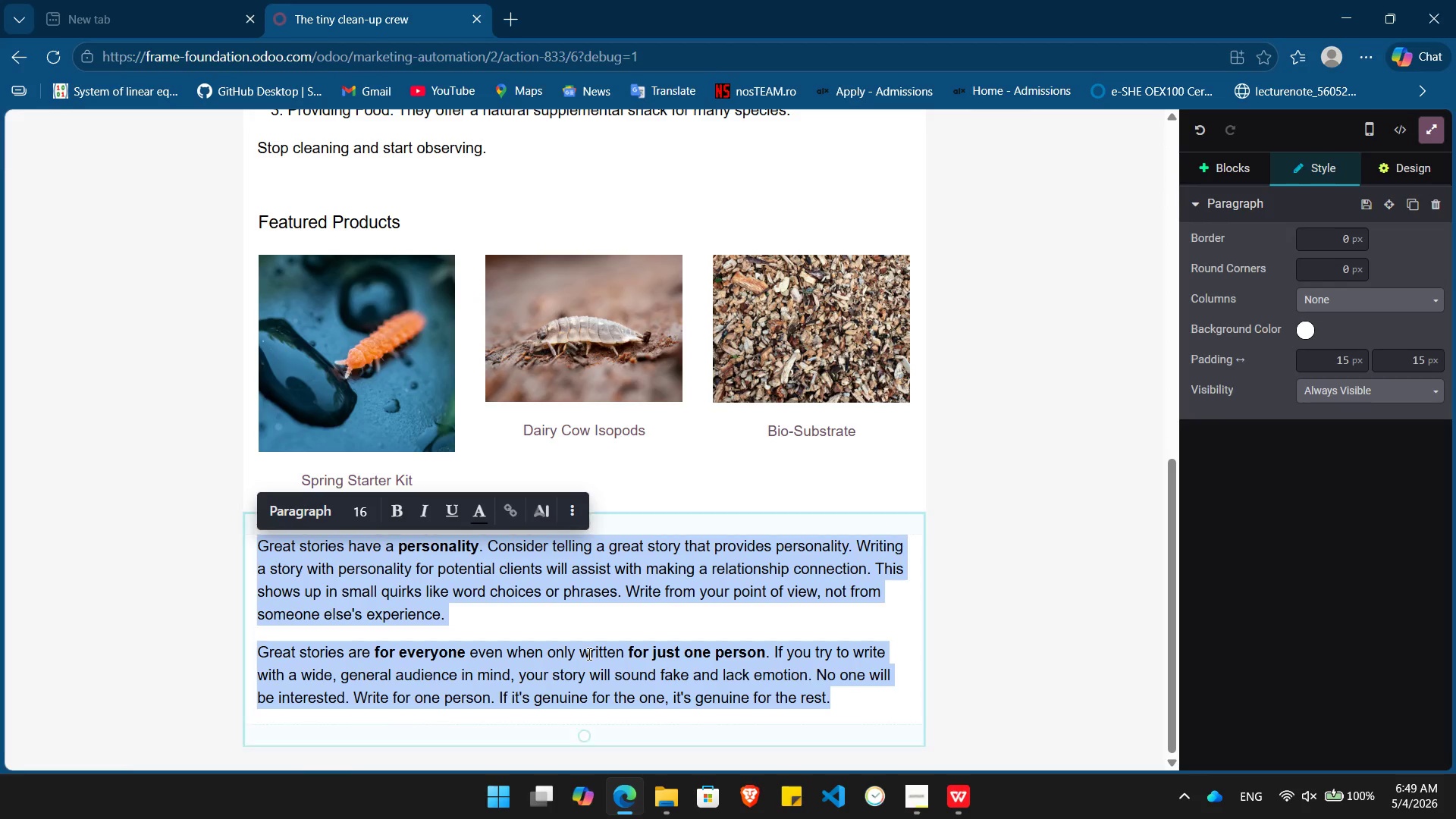 
key(Backspace)
type(/butt)
 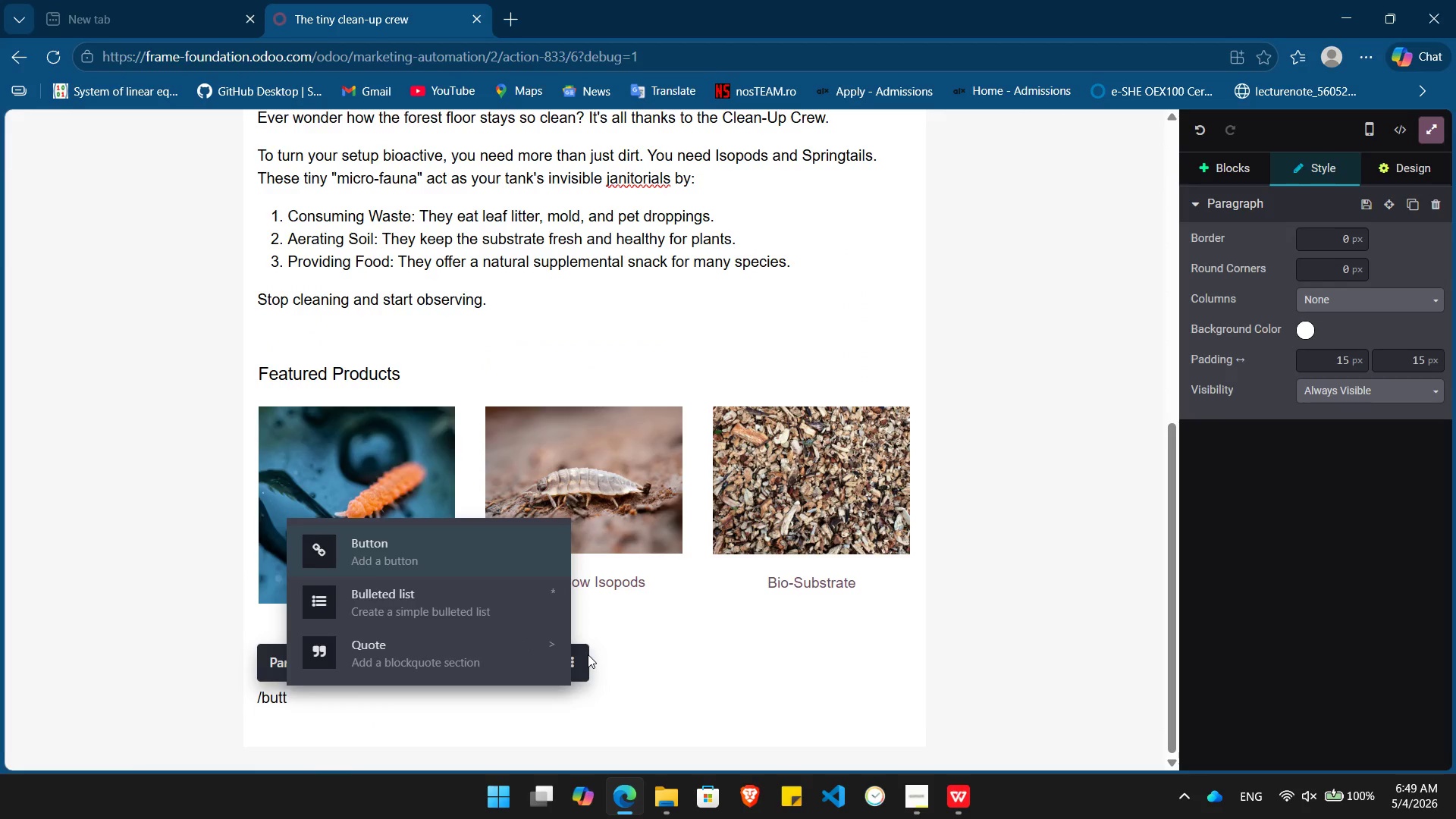 
key(Enter)
 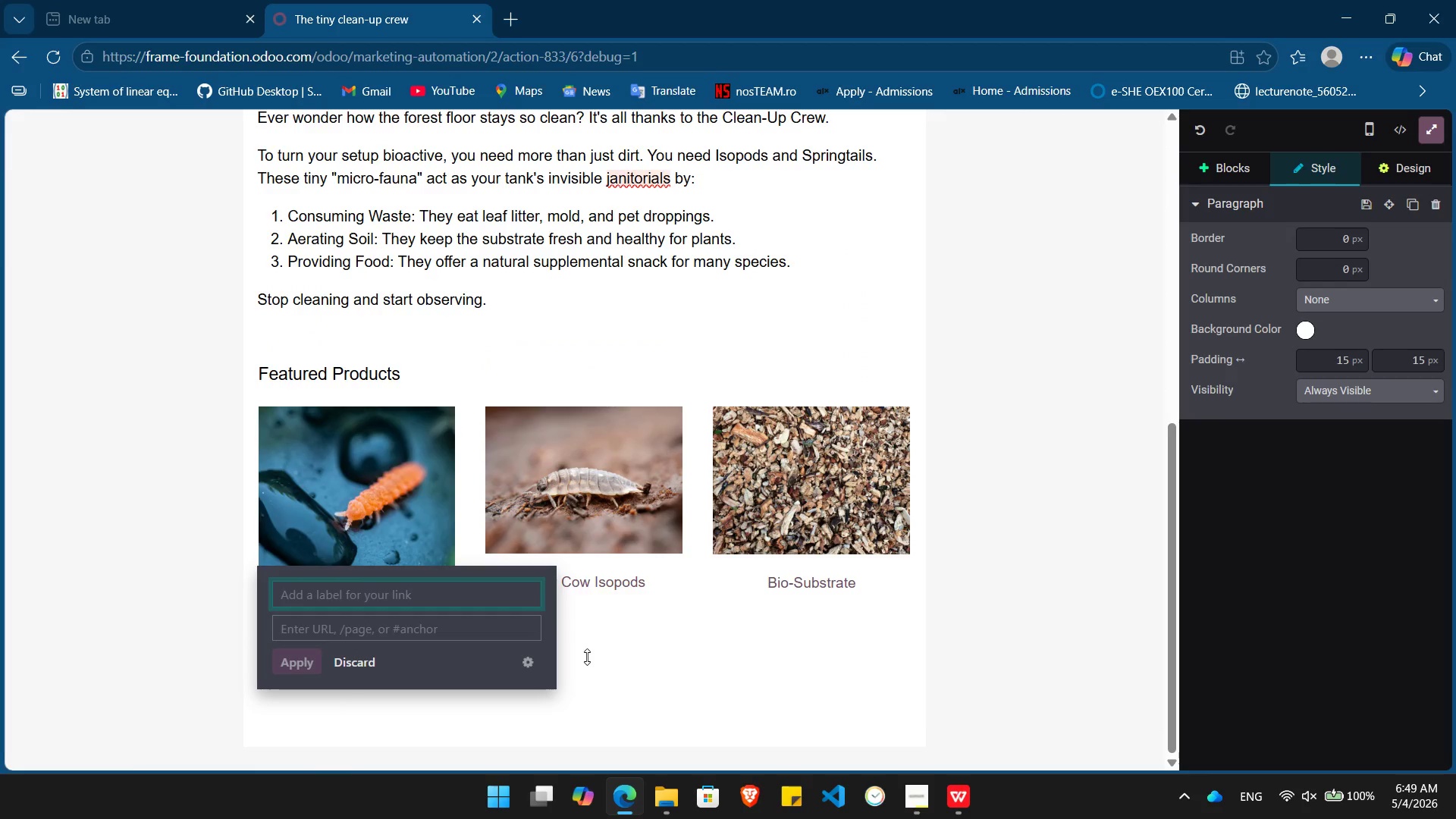 
type(Meet the Crew)
 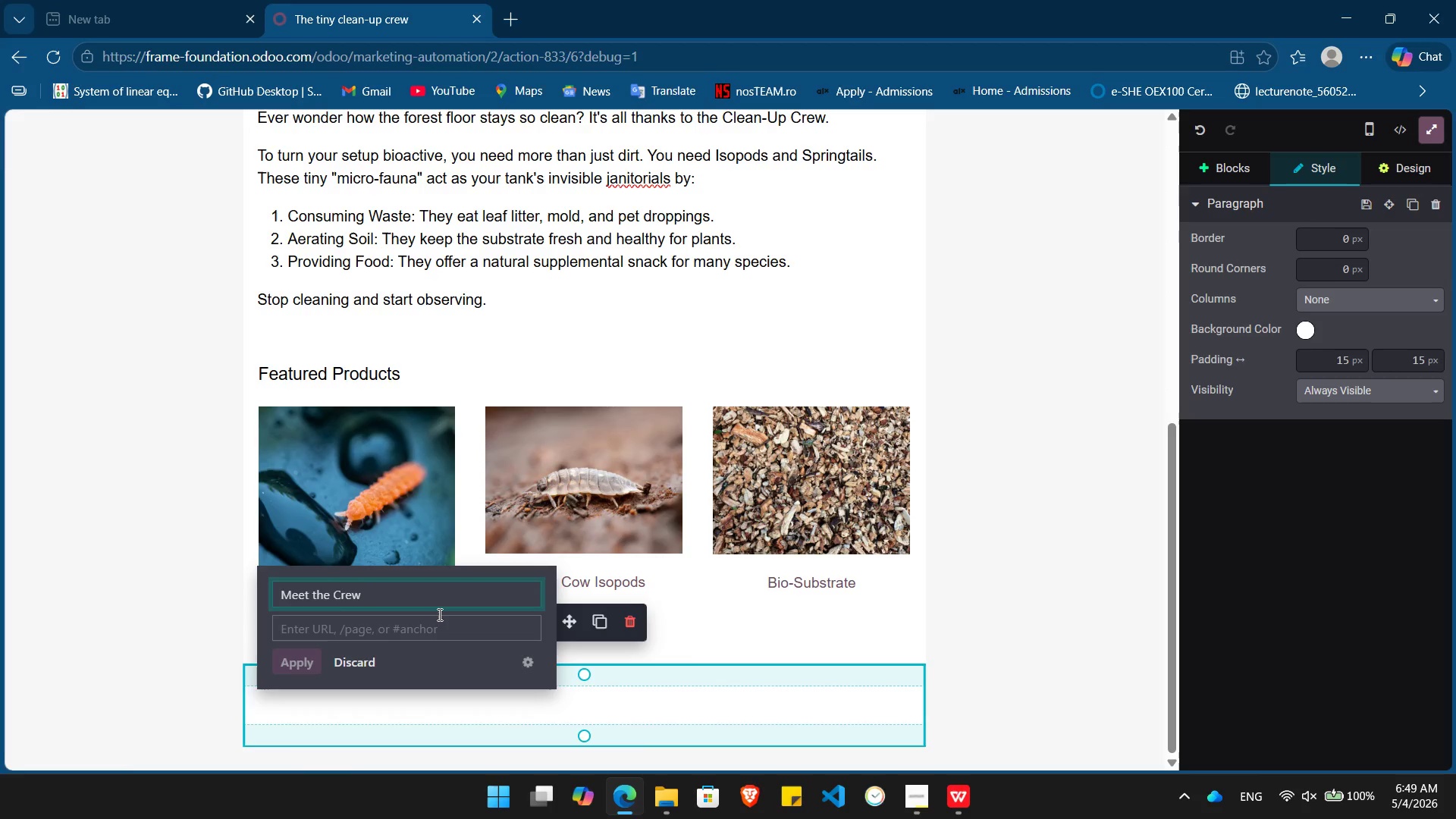 
key(Tab)
 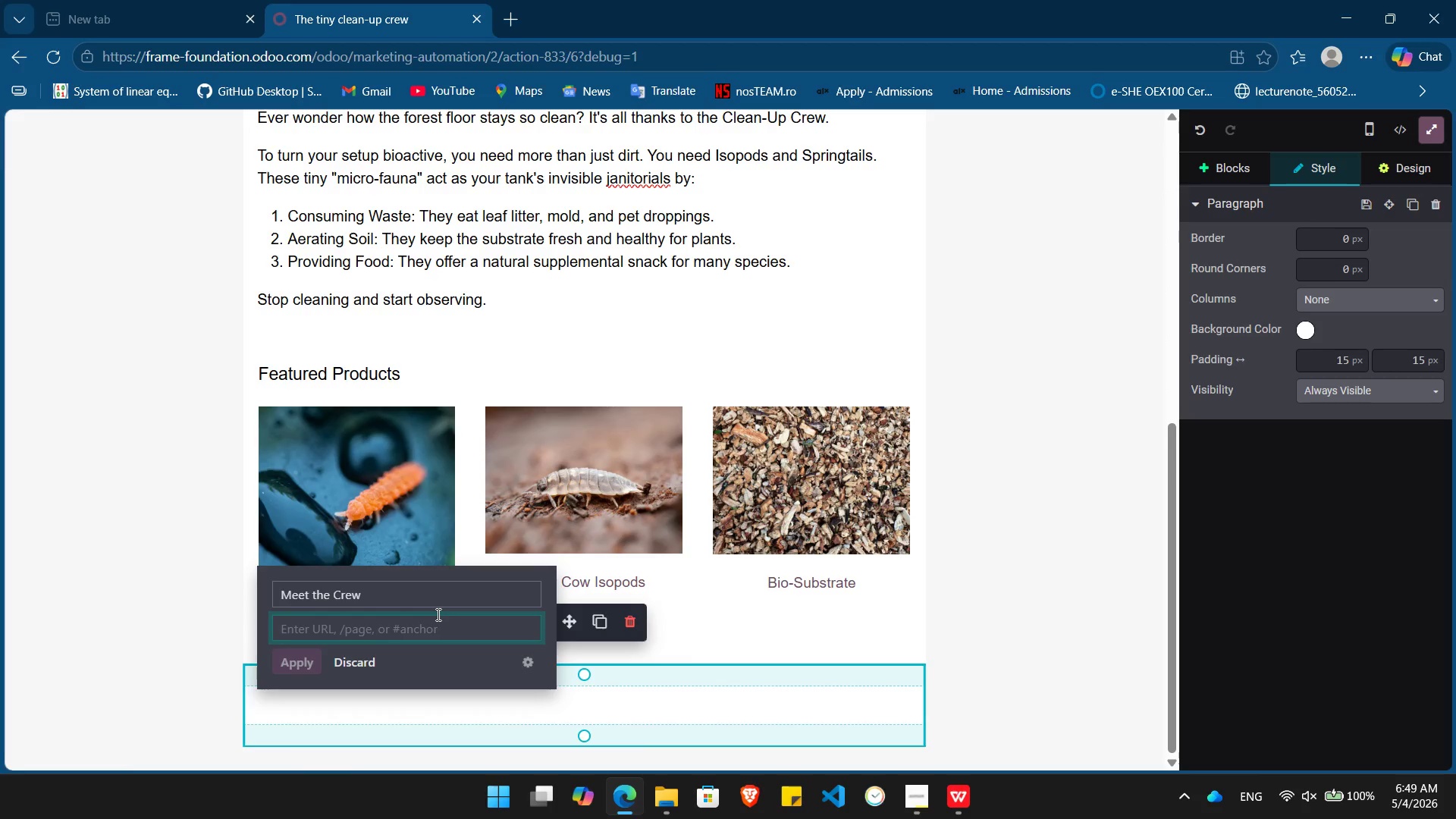 
key(Shift+3)
 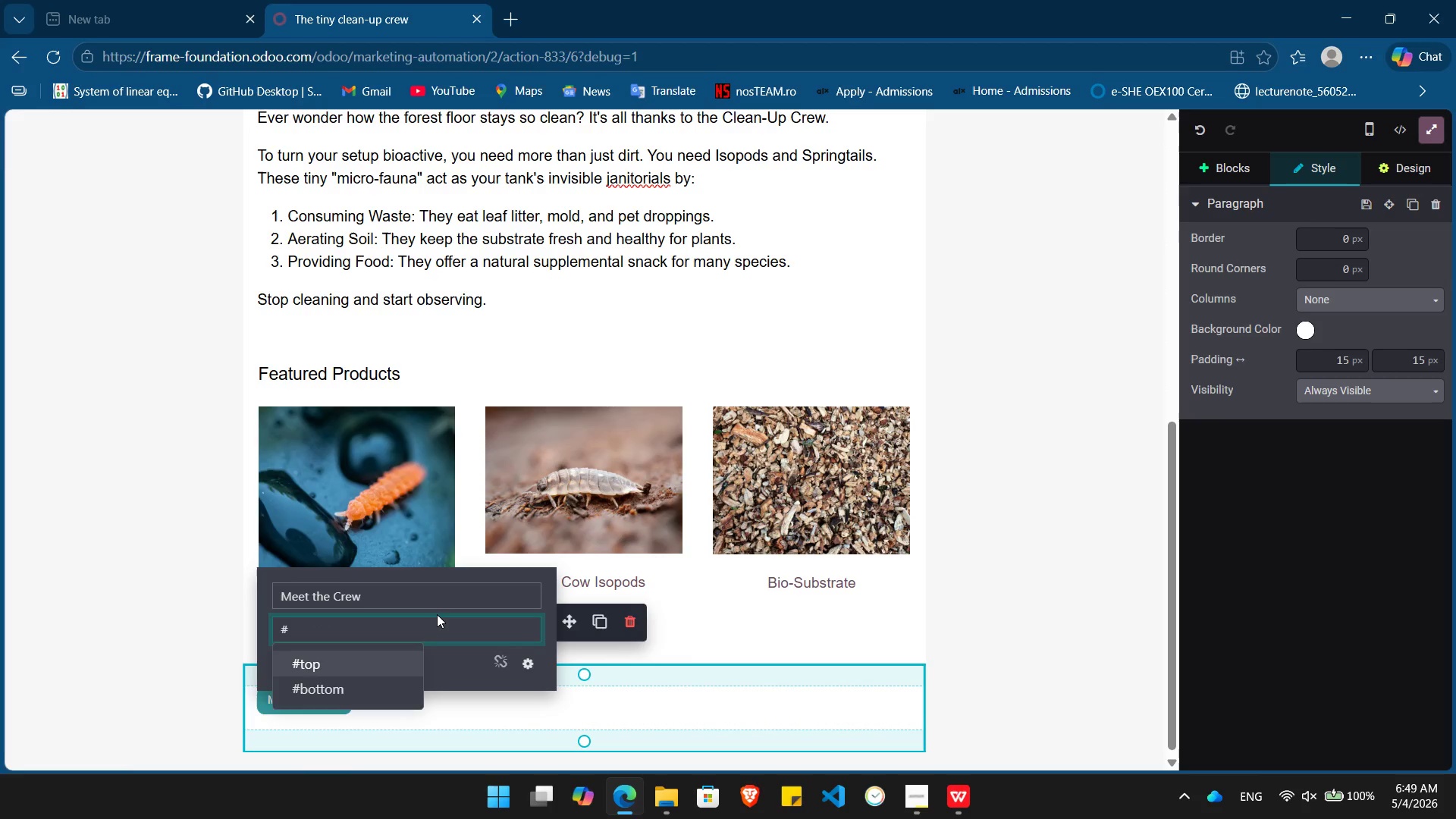 
key(Enter)
 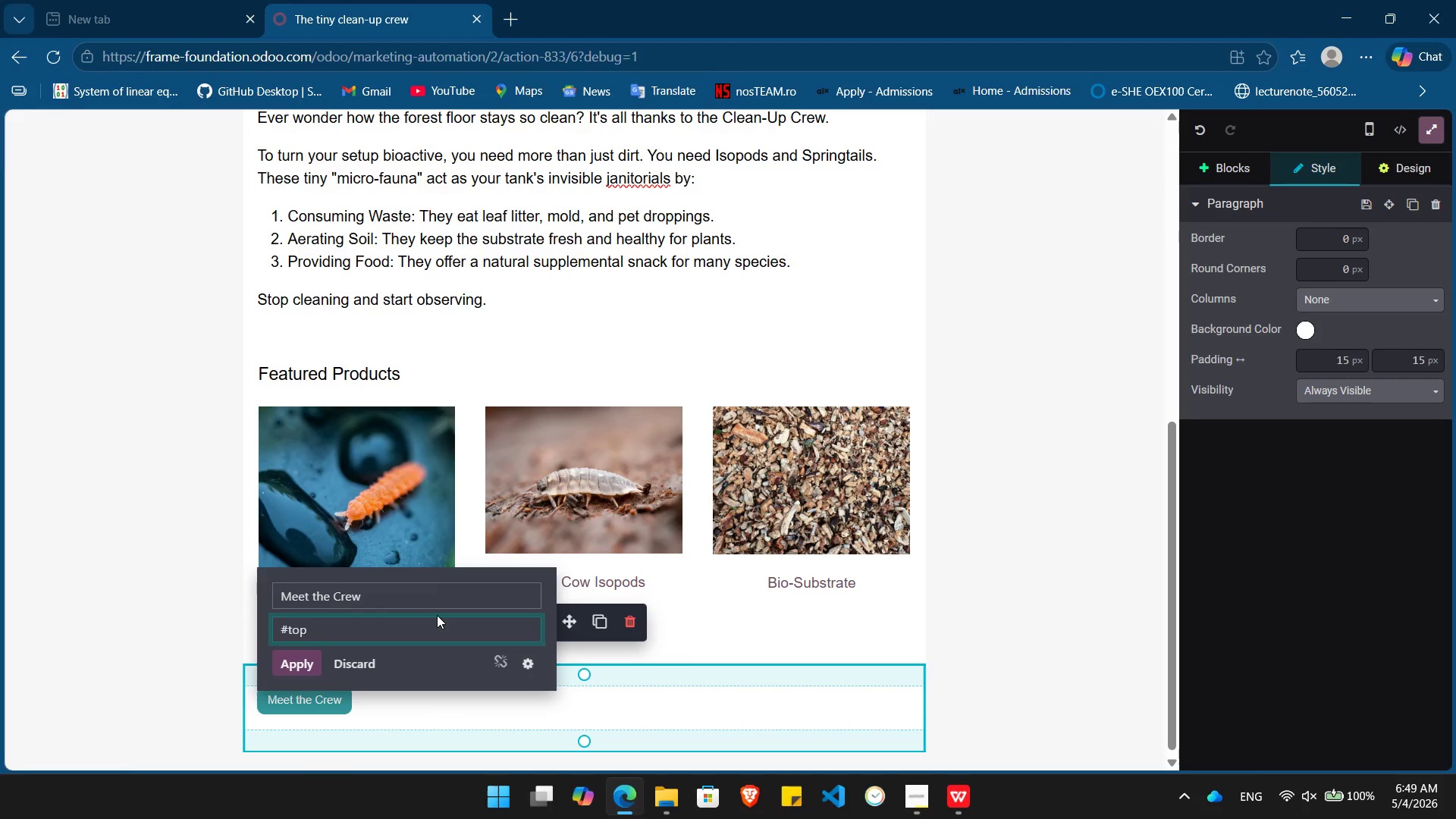 
key(Enter)
 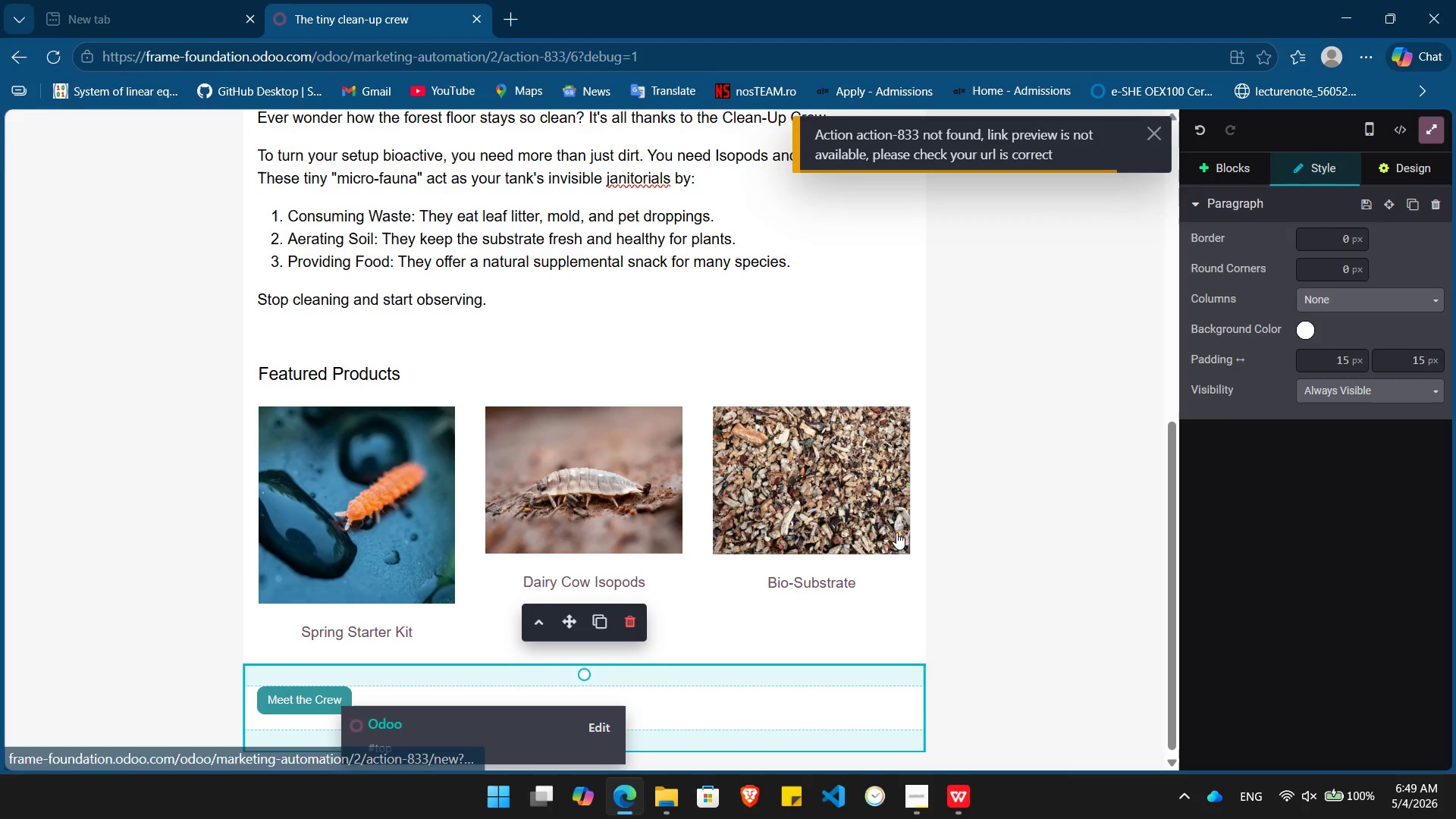 
left_click([956, 538])
 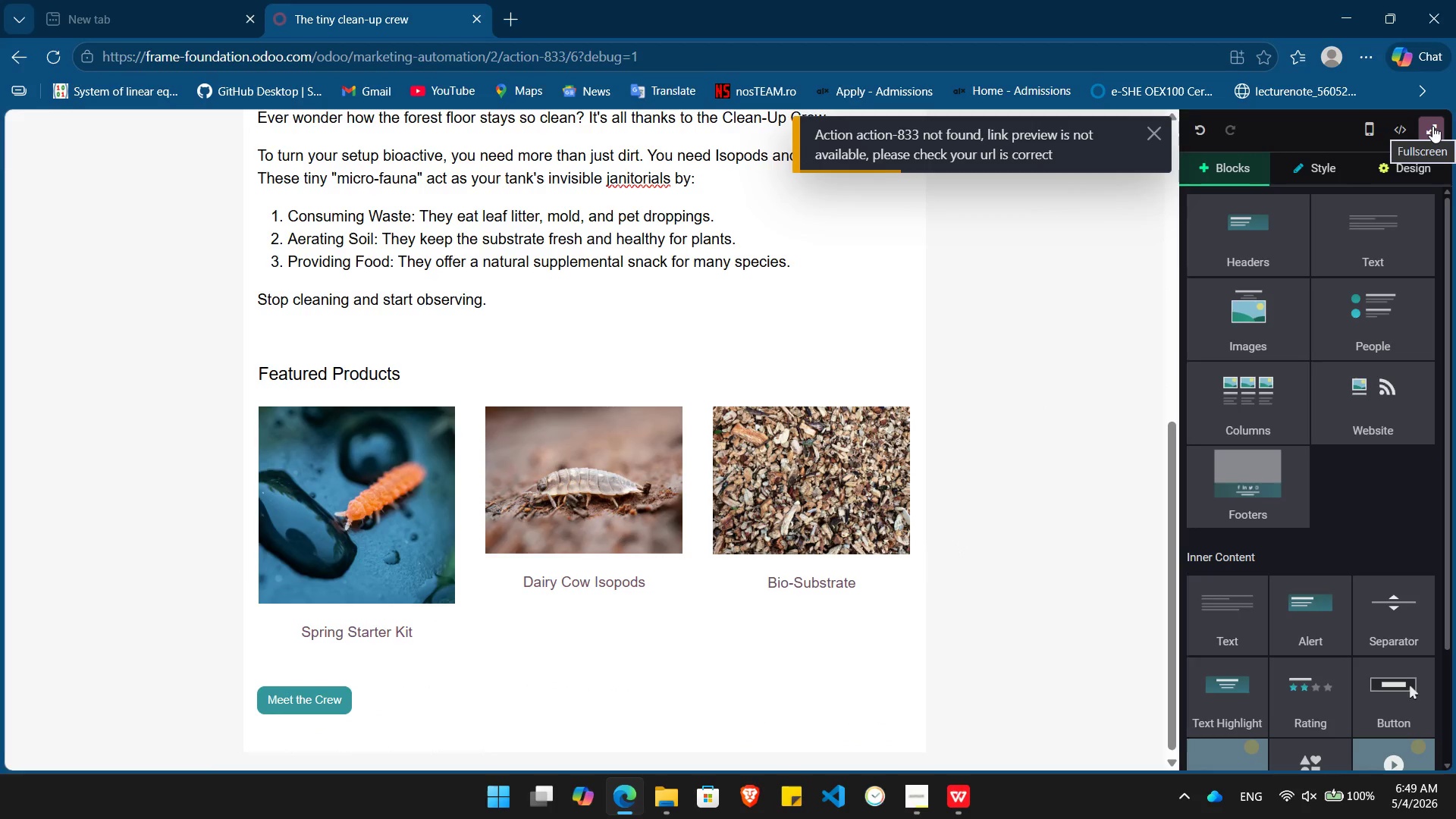 
left_click([1432, 126])
 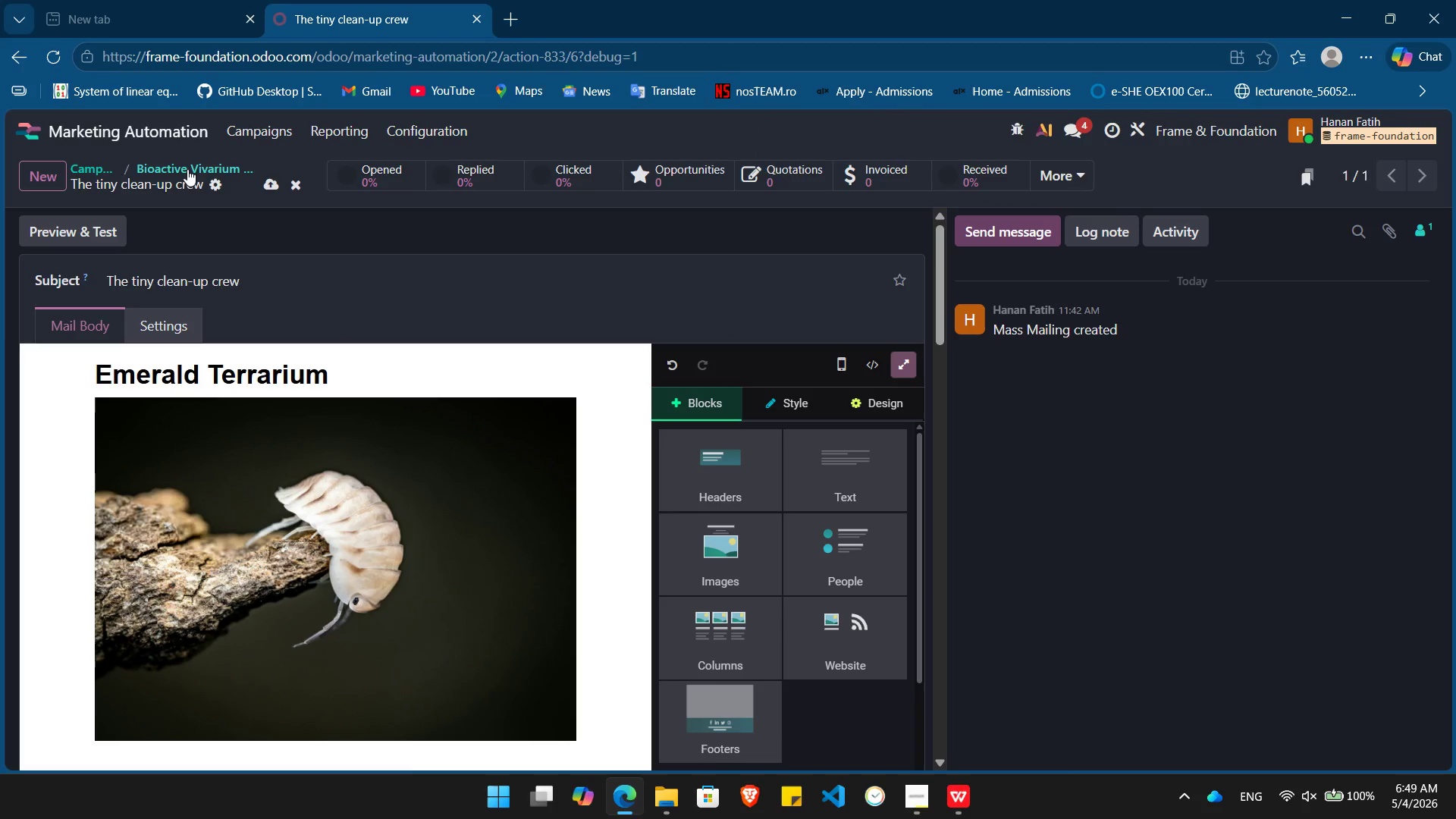 
left_click([184, 170])
 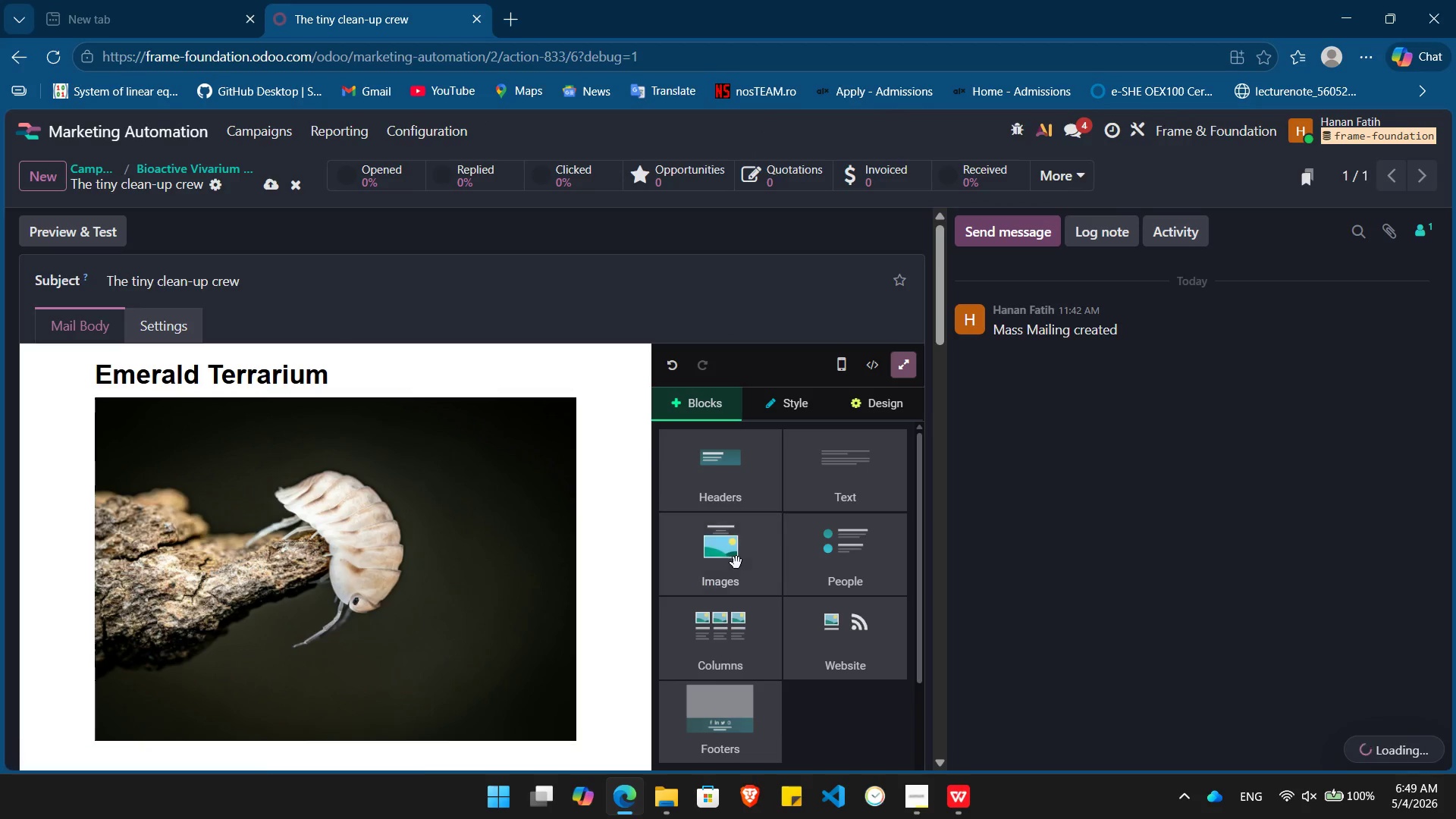 
wait(5.3)
 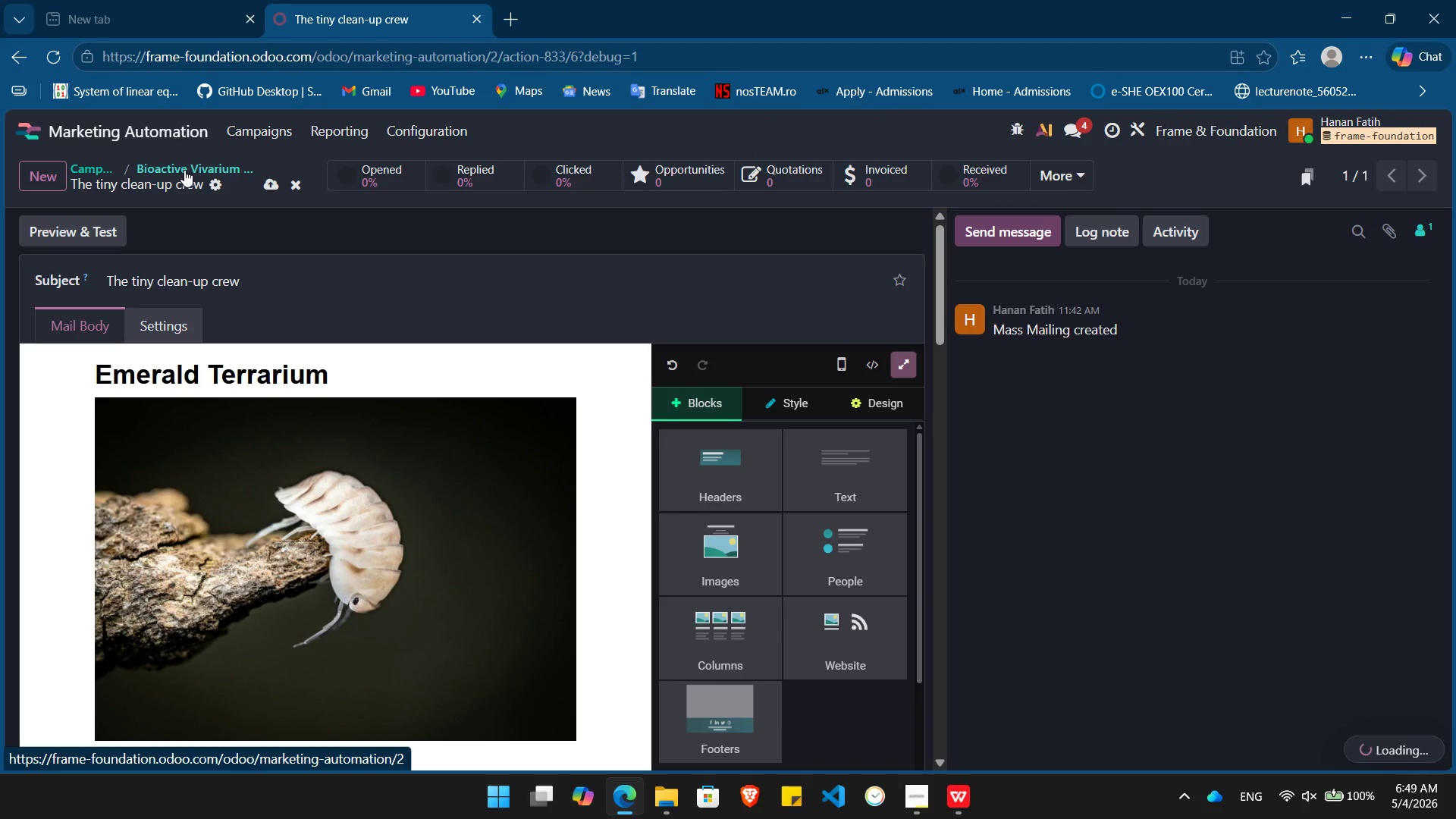 
left_click([929, 802])